 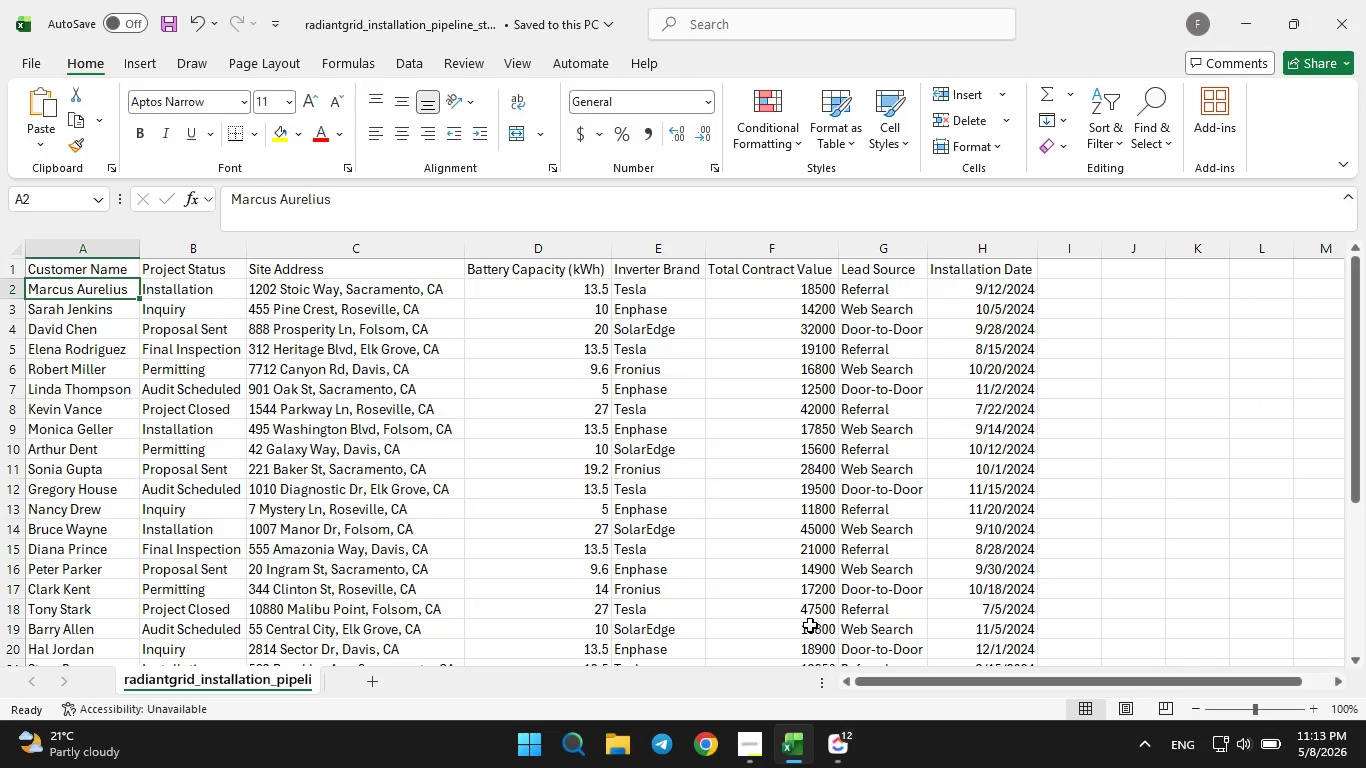 
scroll: coordinate [810, 625], scroll_direction: down, amount: 4.0
 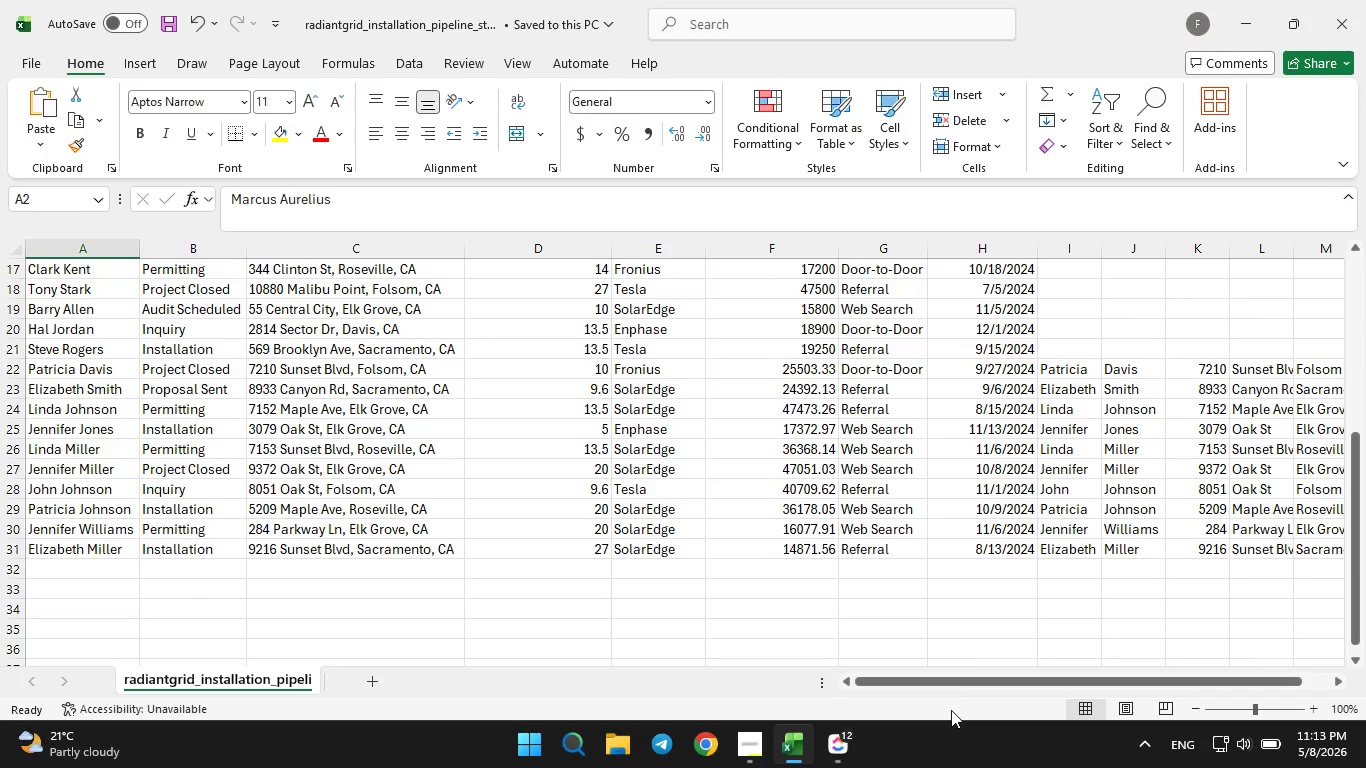 
left_click_drag(start_coordinate=[958, 682], to_coordinate=[1241, 687])
 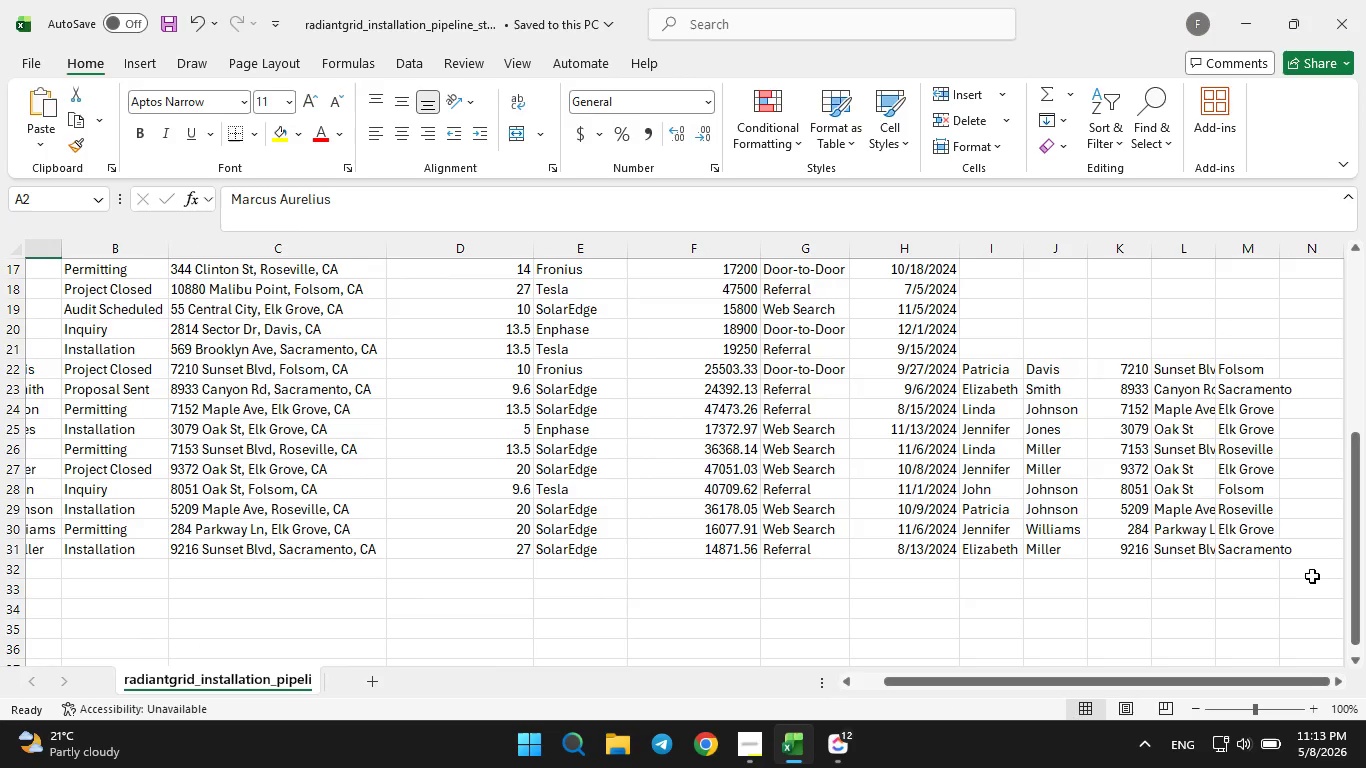 
left_click_drag(start_coordinate=[1312, 566], to_coordinate=[1222, 441])
 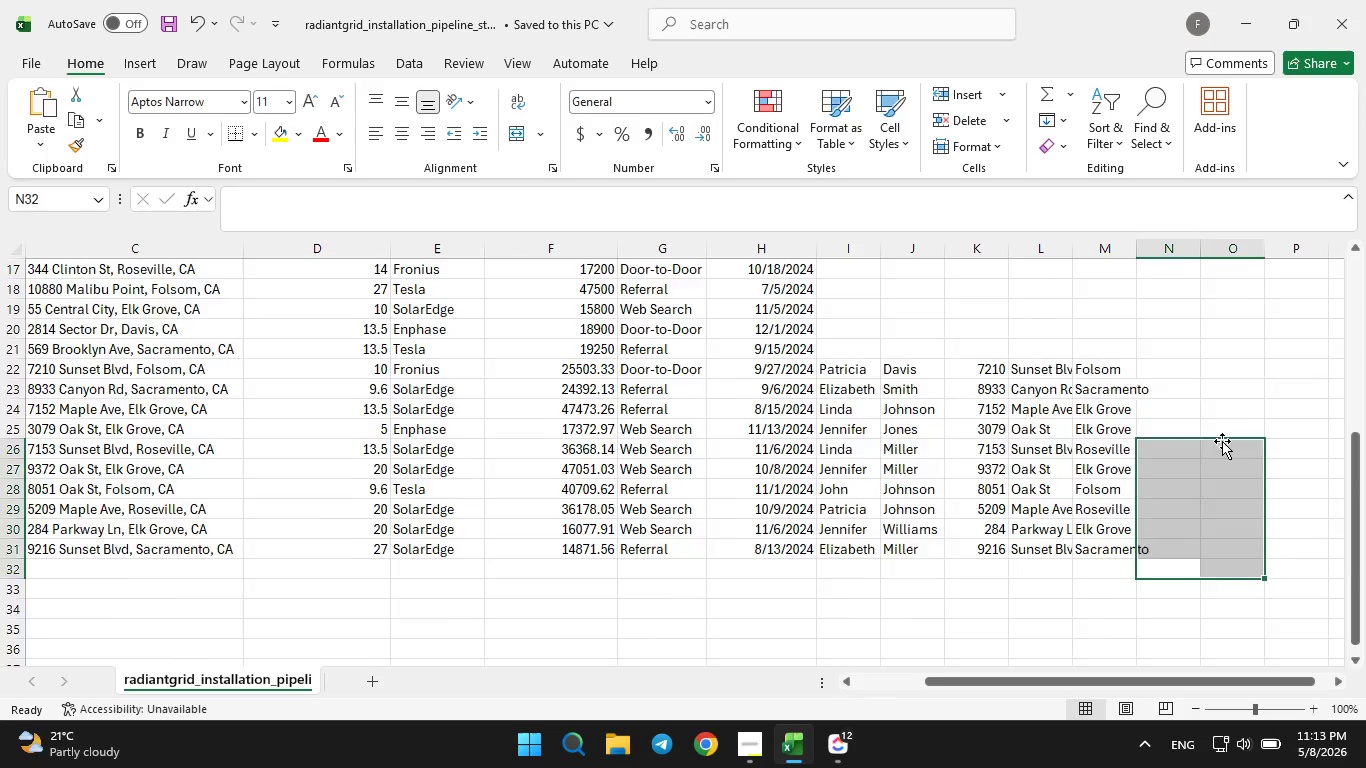 
double_click([1222, 441])
 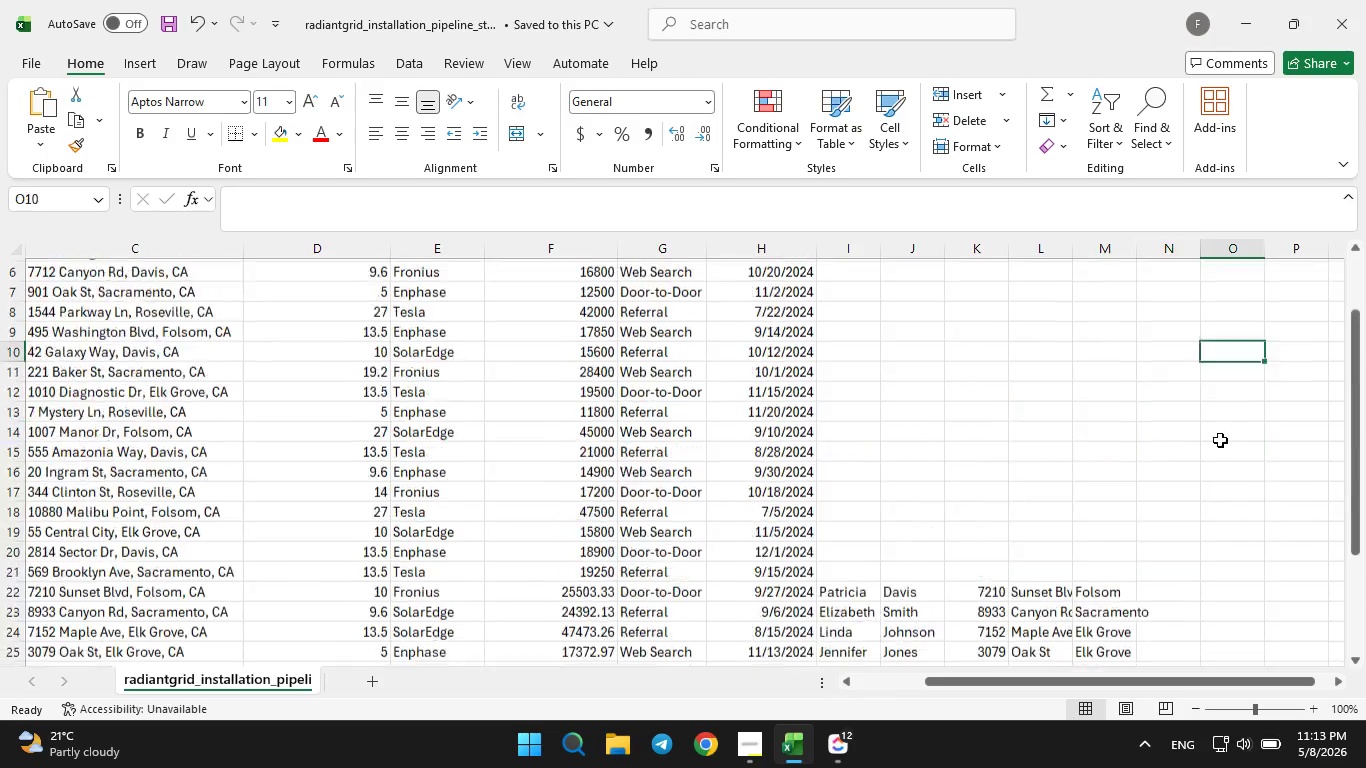 
left_click_drag(start_coordinate=[1222, 441], to_coordinate=[1152, 398])
 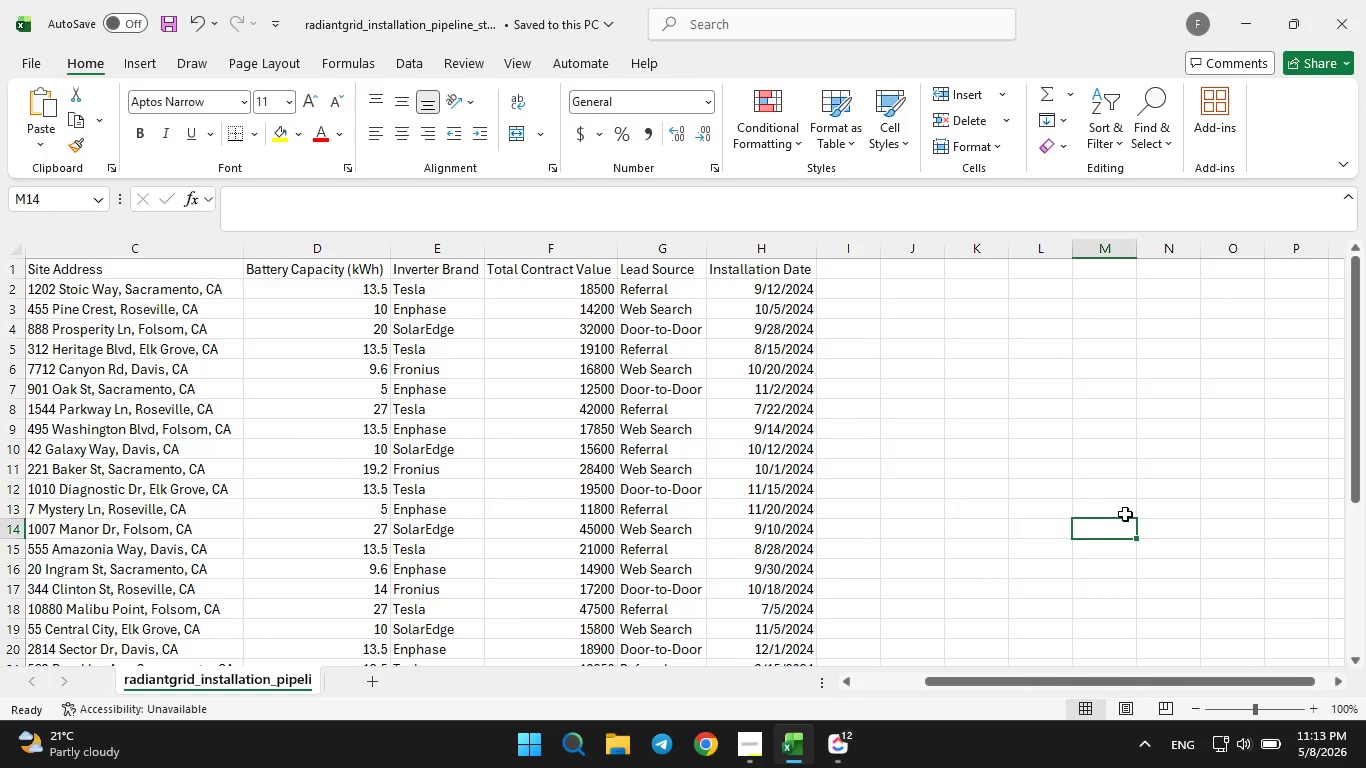 
scroll: coordinate [1125, 514], scroll_direction: down, amount: 4.0
 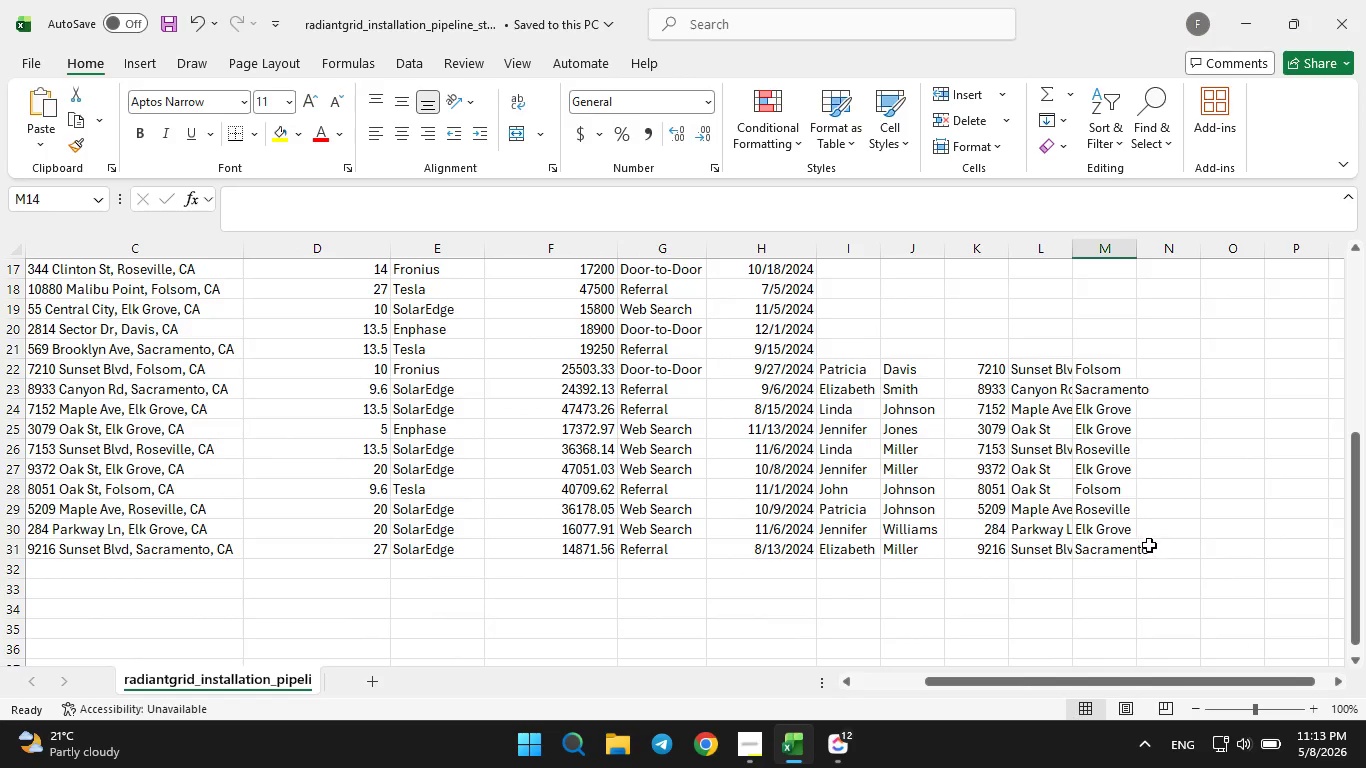 
left_click_drag(start_coordinate=[1149, 545], to_coordinate=[874, 354])
 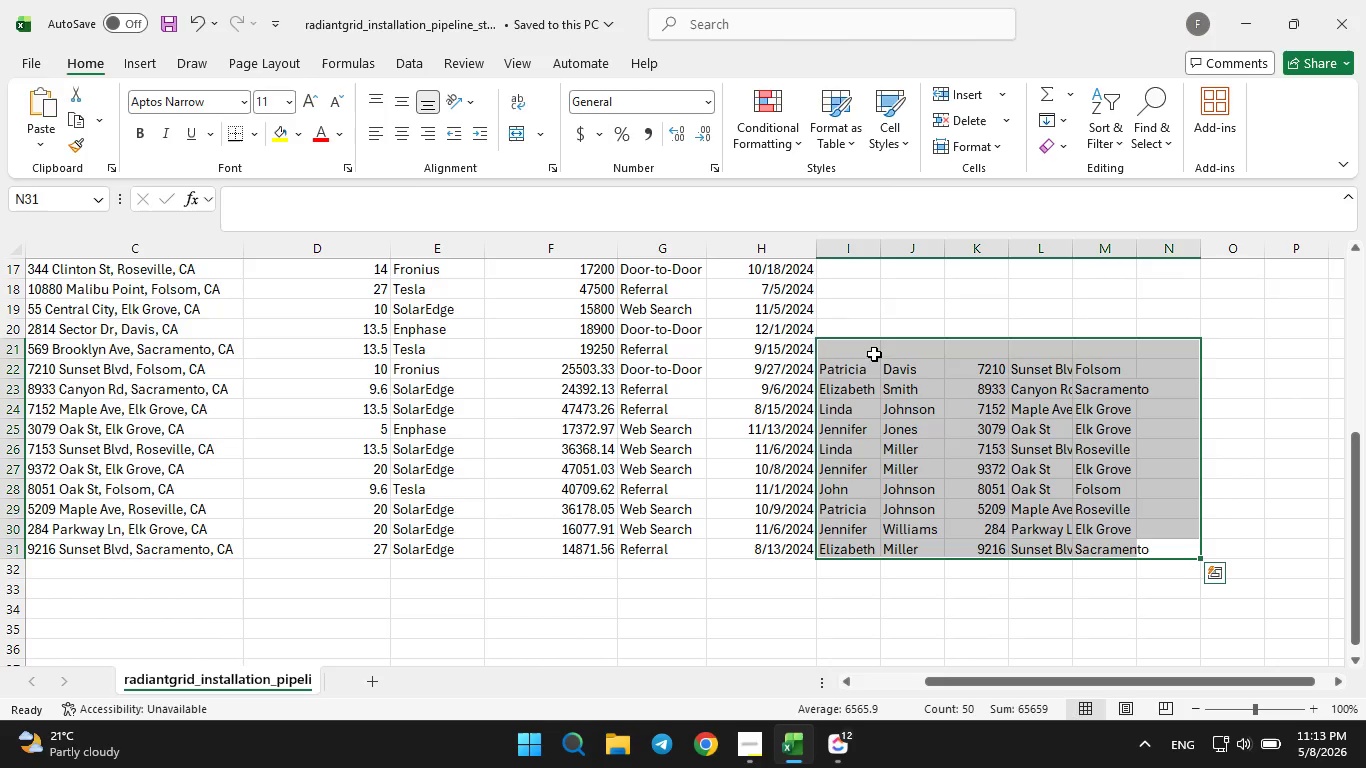 
key(Delete)
 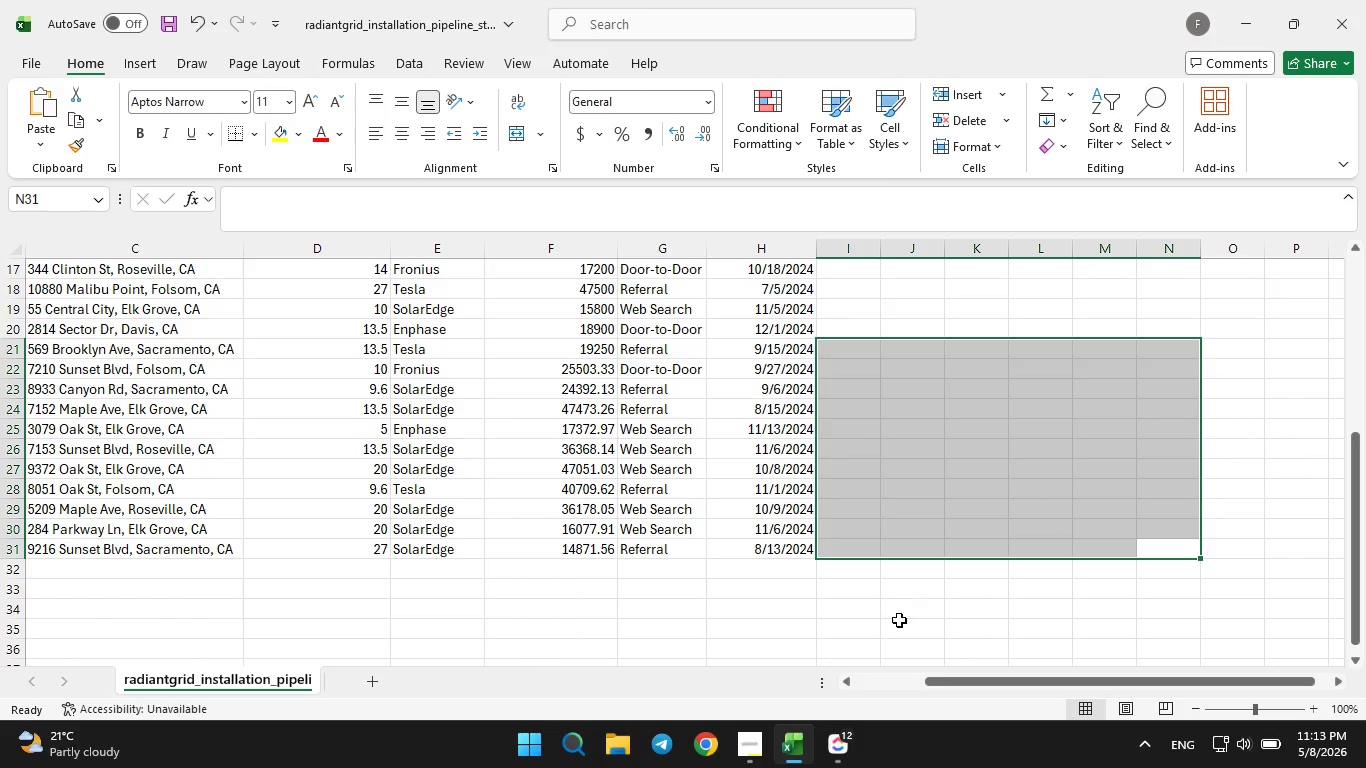 
left_click([899, 625])
 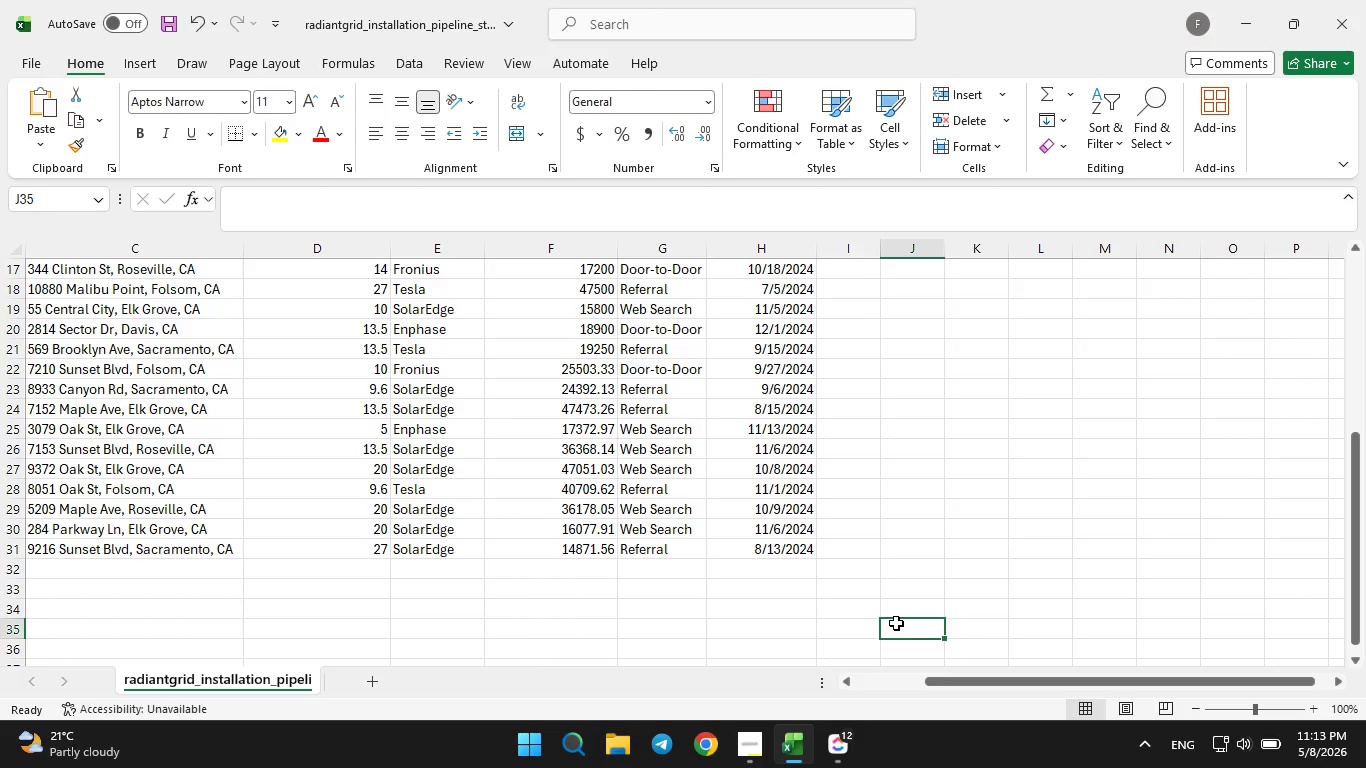 
key(Control+S)
 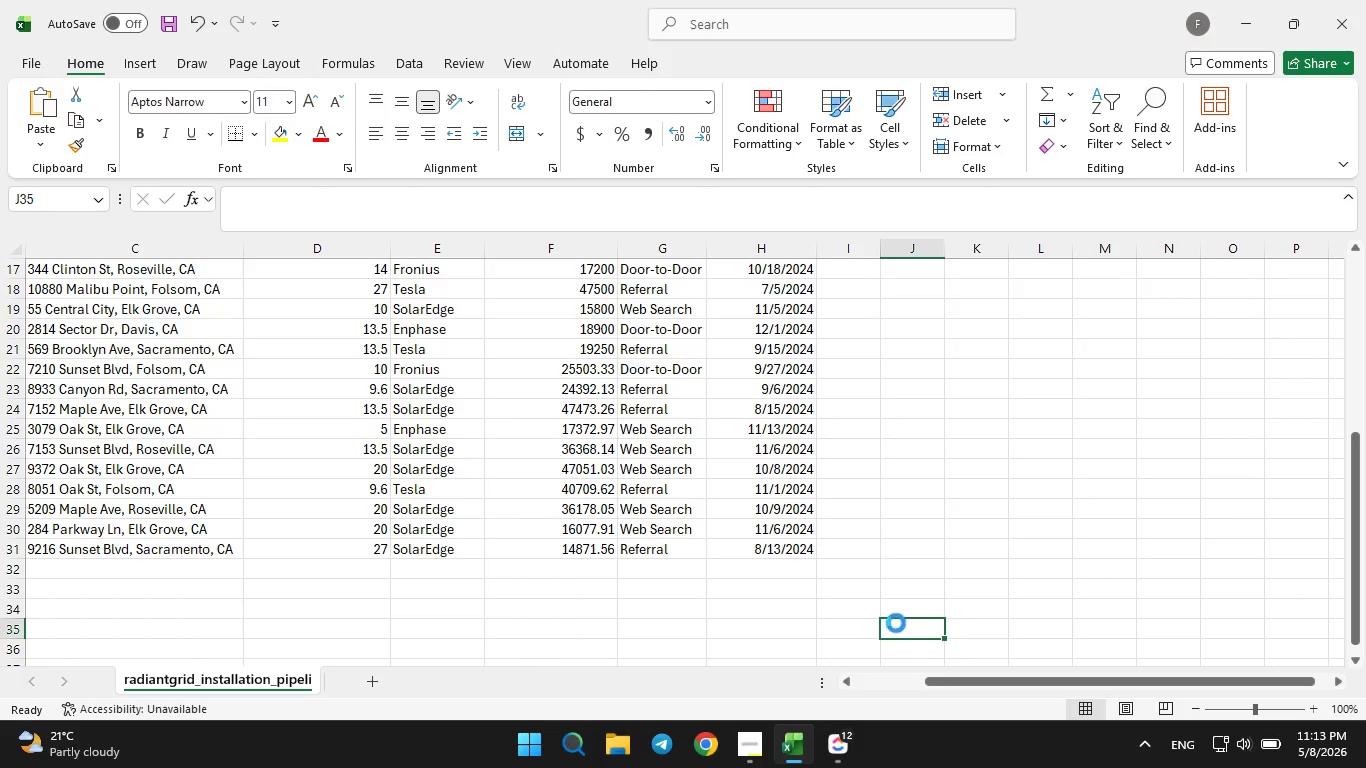 
key(Control+S)
 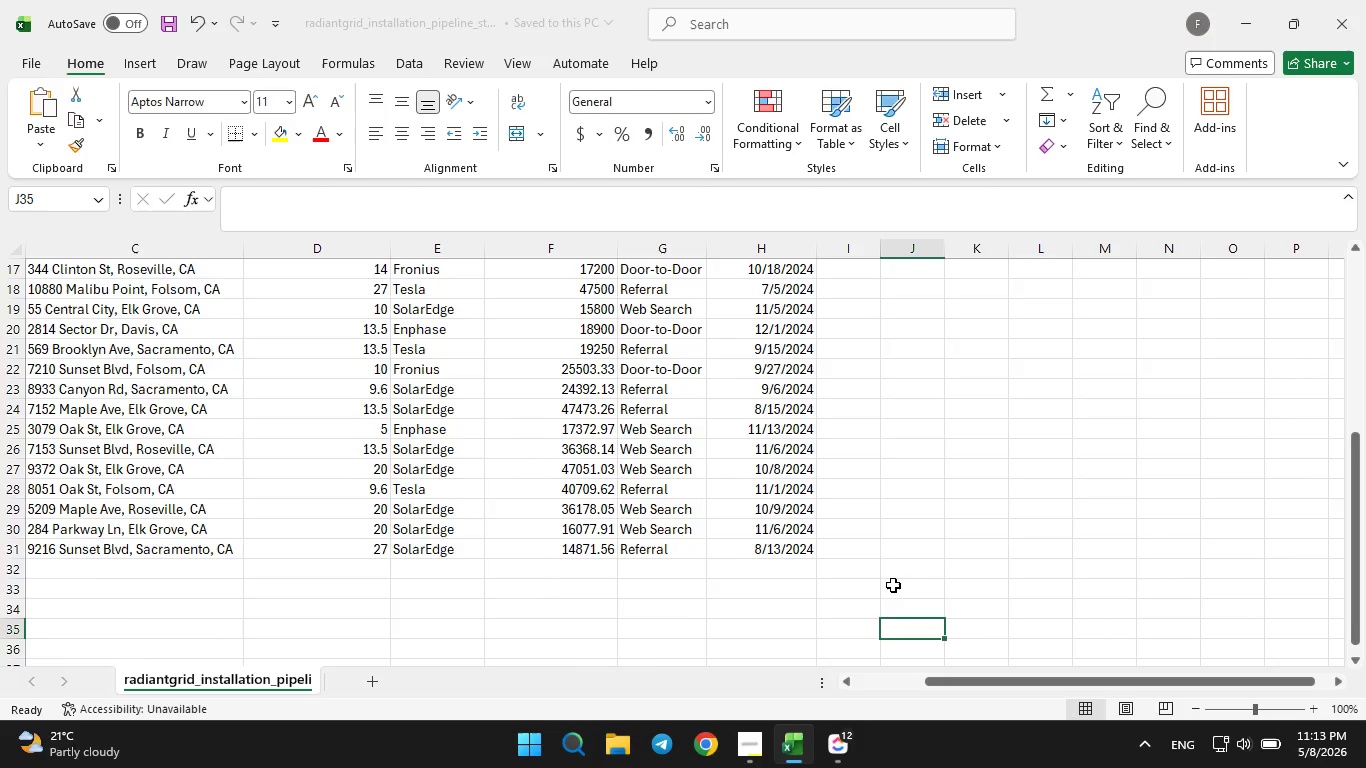 
scroll: coordinate [898, 536], scroll_direction: down, amount: 10.0
 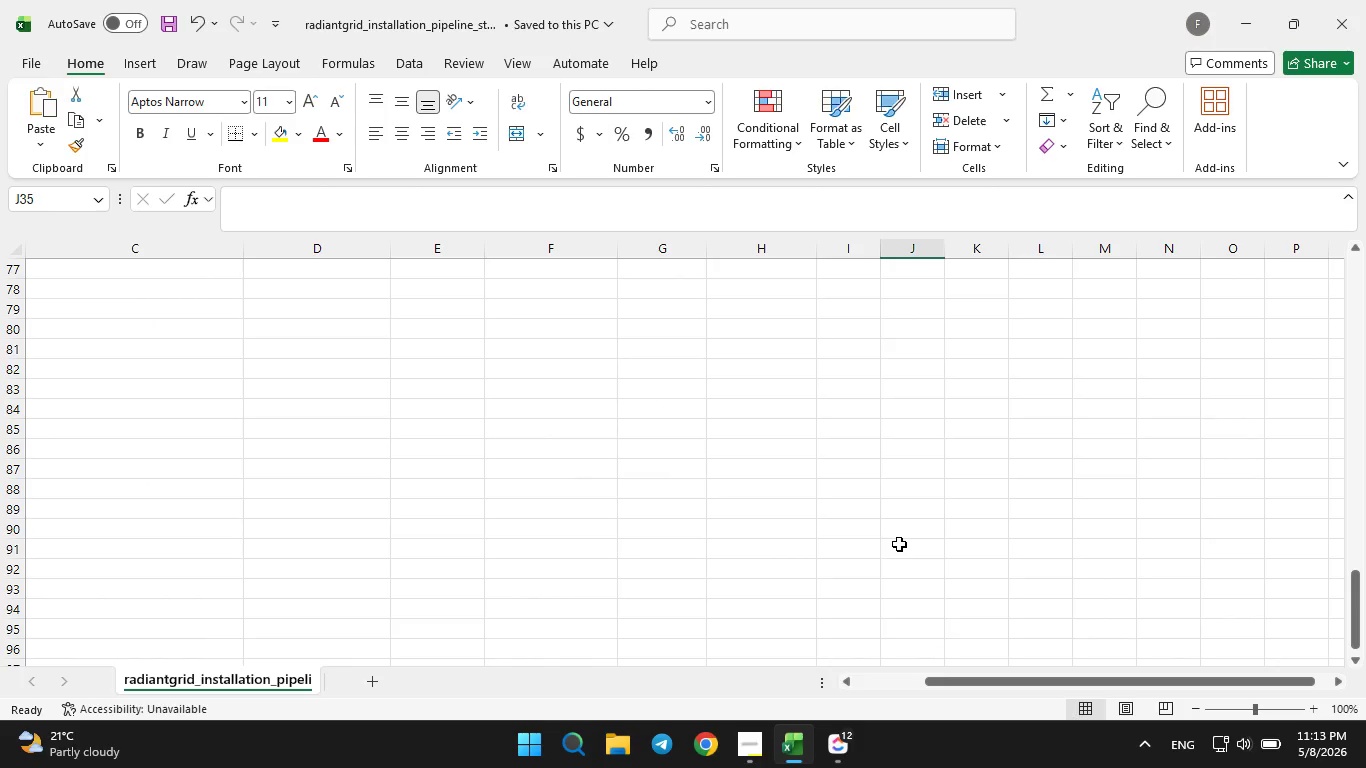 
scroll: coordinate [209, 760], scroll_direction: up, amount: 19.0
 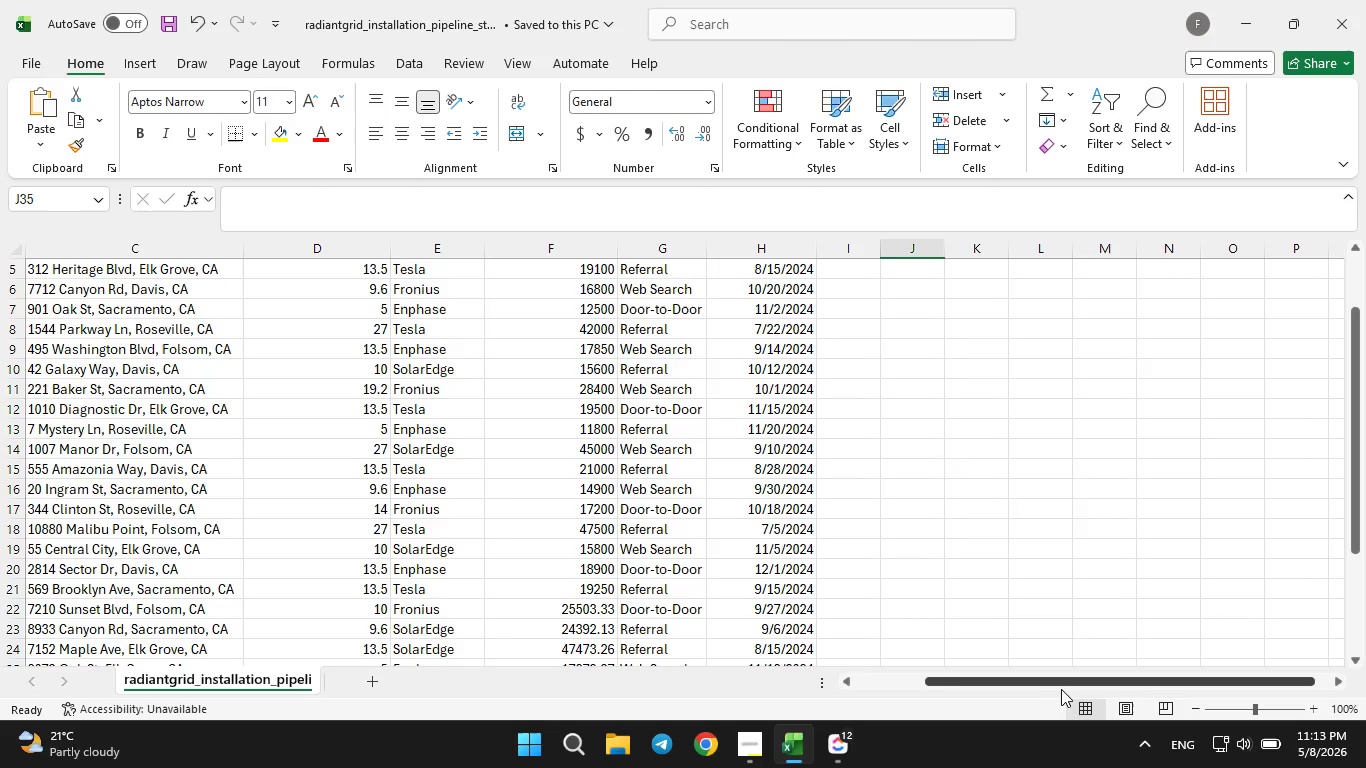 
left_click_drag(start_coordinate=[1046, 678], to_coordinate=[719, 678])
 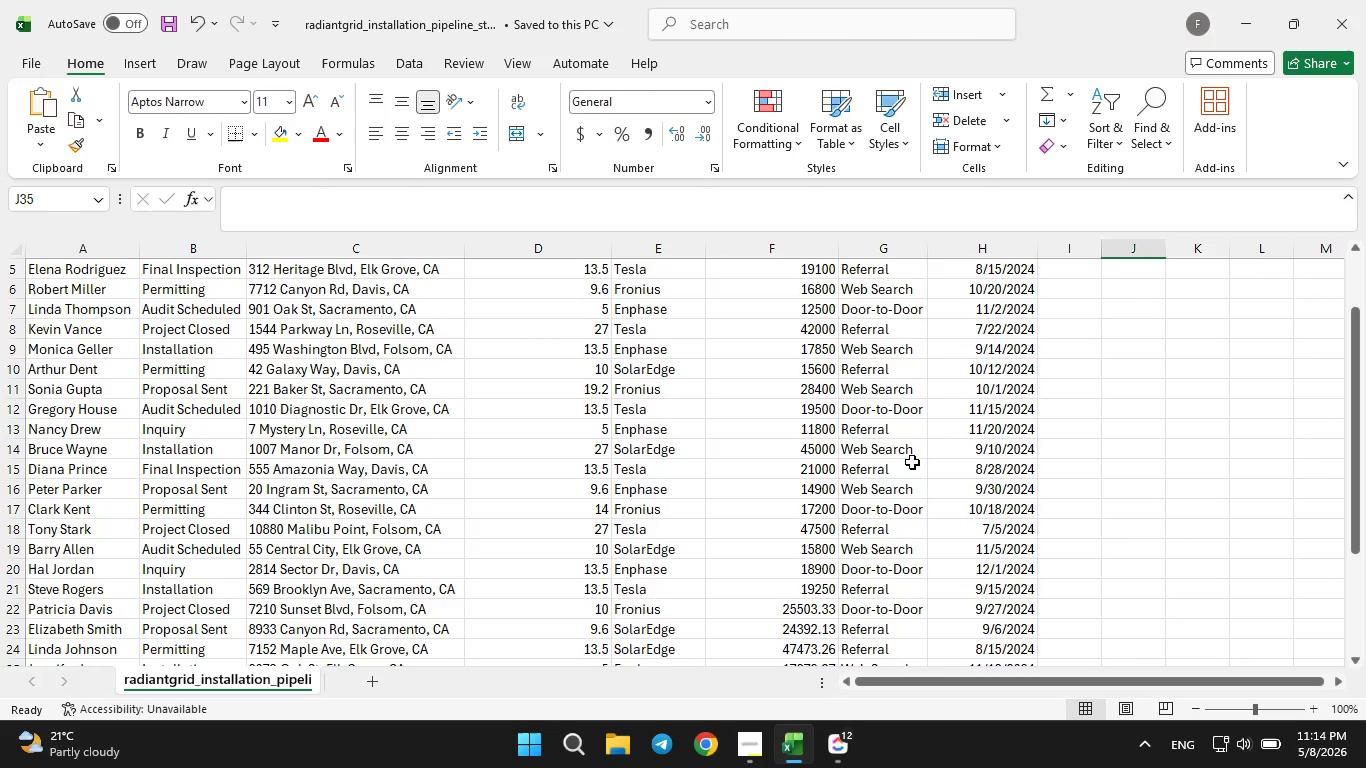 
key(Control+S)
 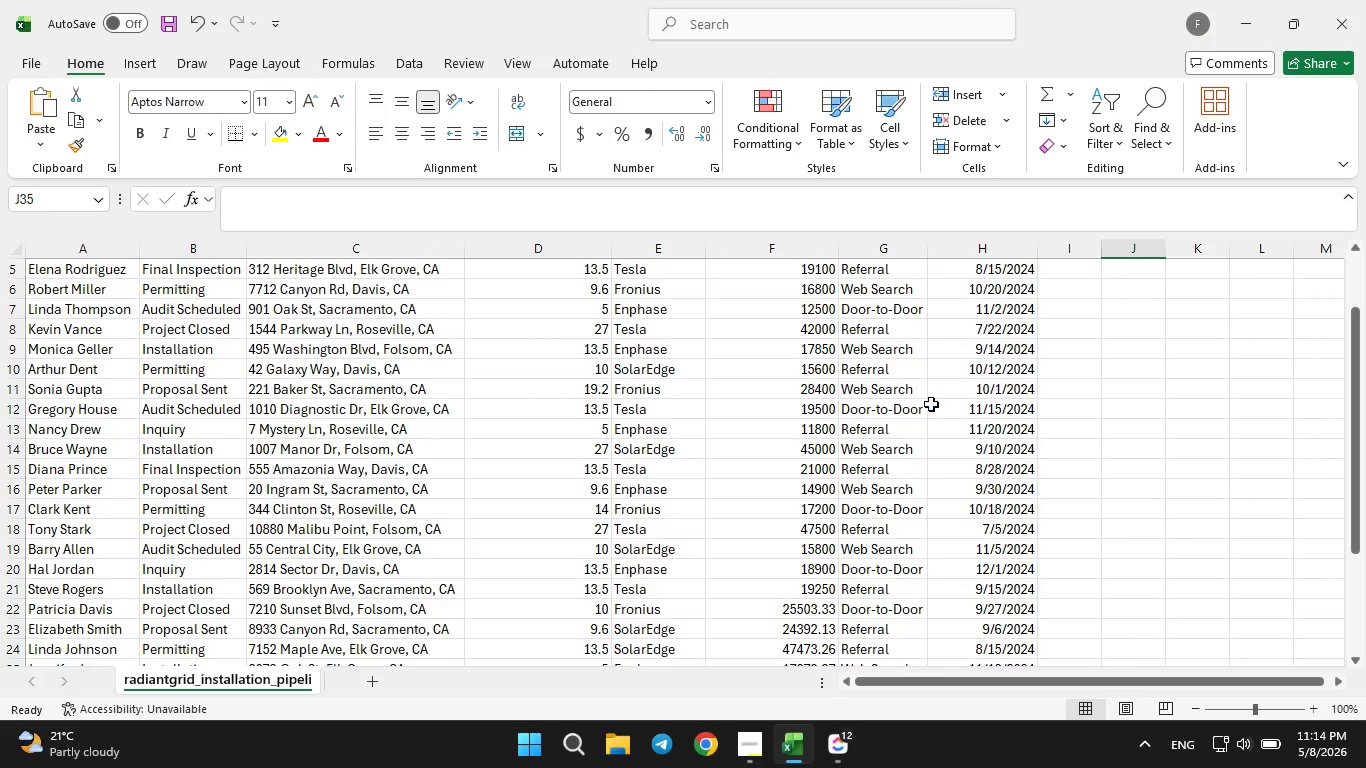 
key(Control+S)
 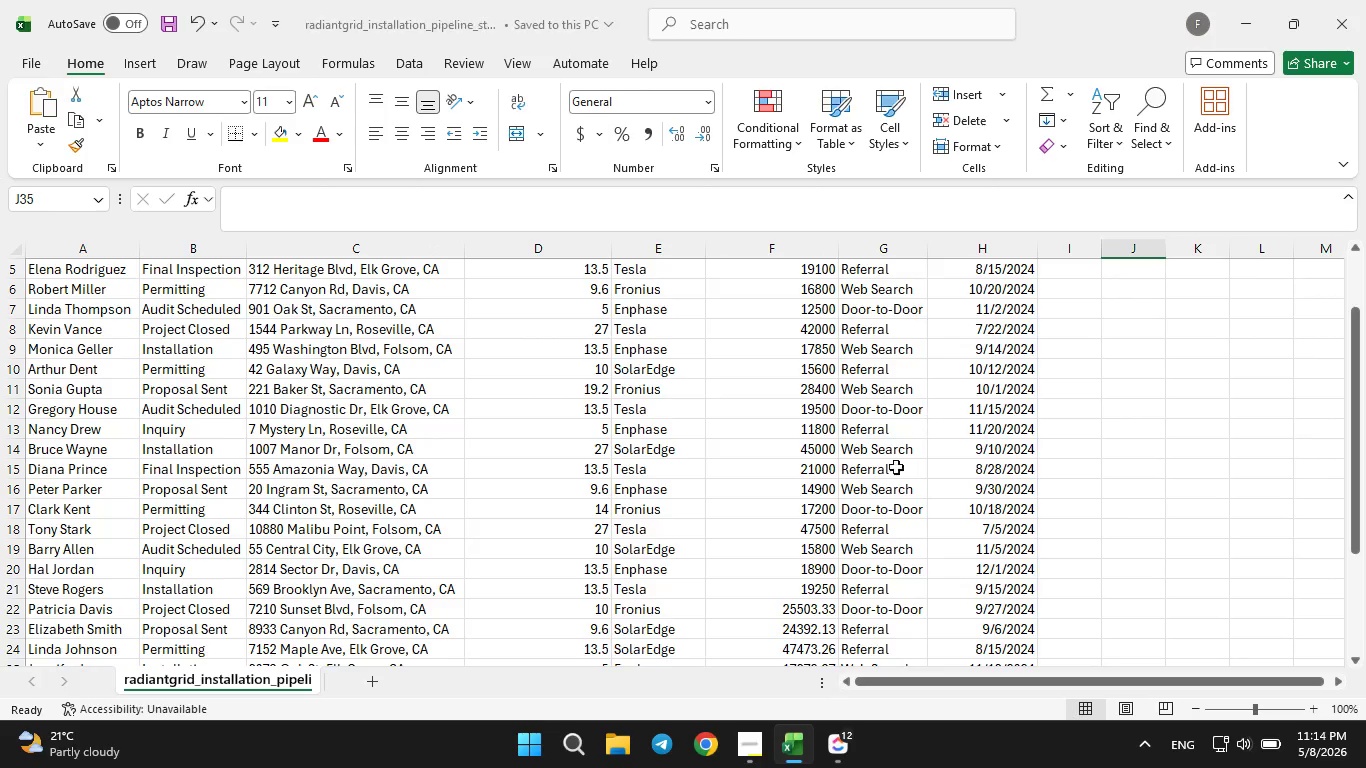 
scroll: coordinate [886, 459], scroll_direction: up, amount: 8.0
 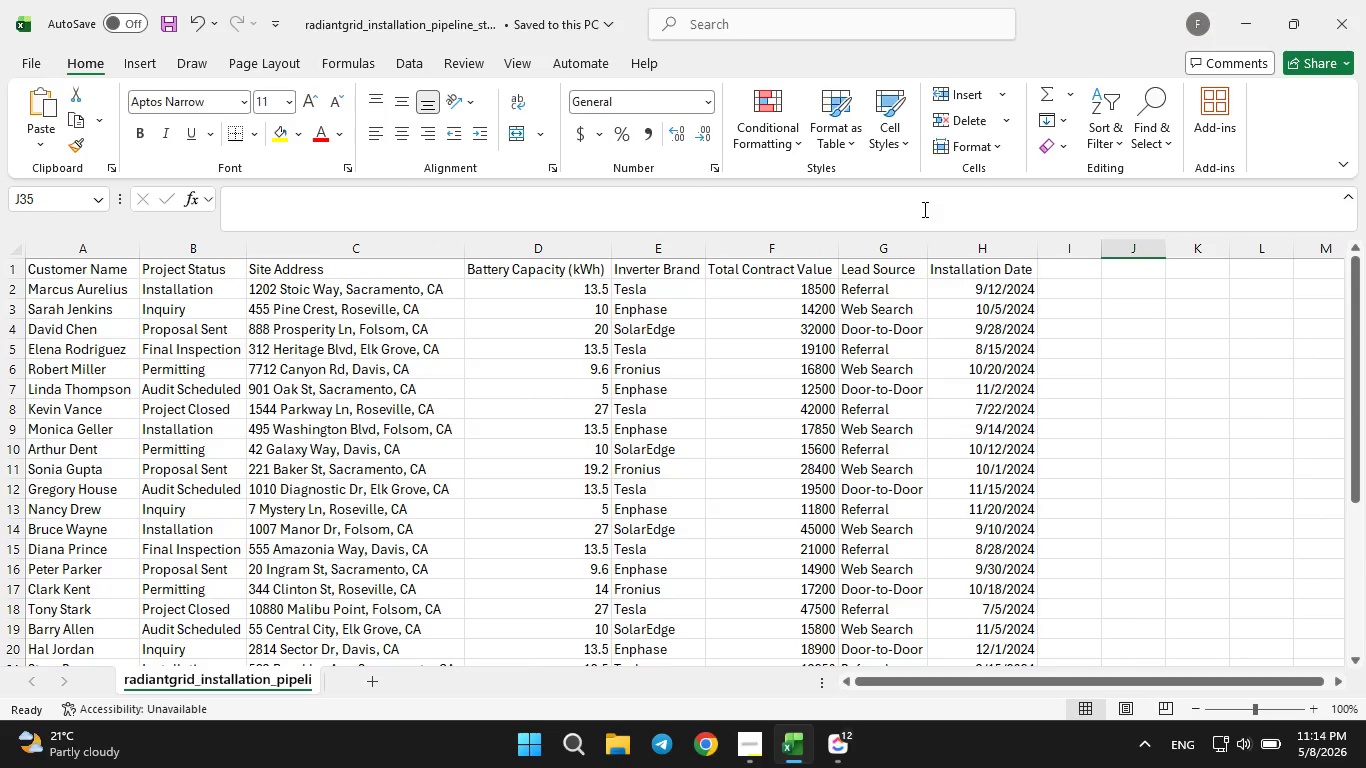 
left_click([1245, 8])